 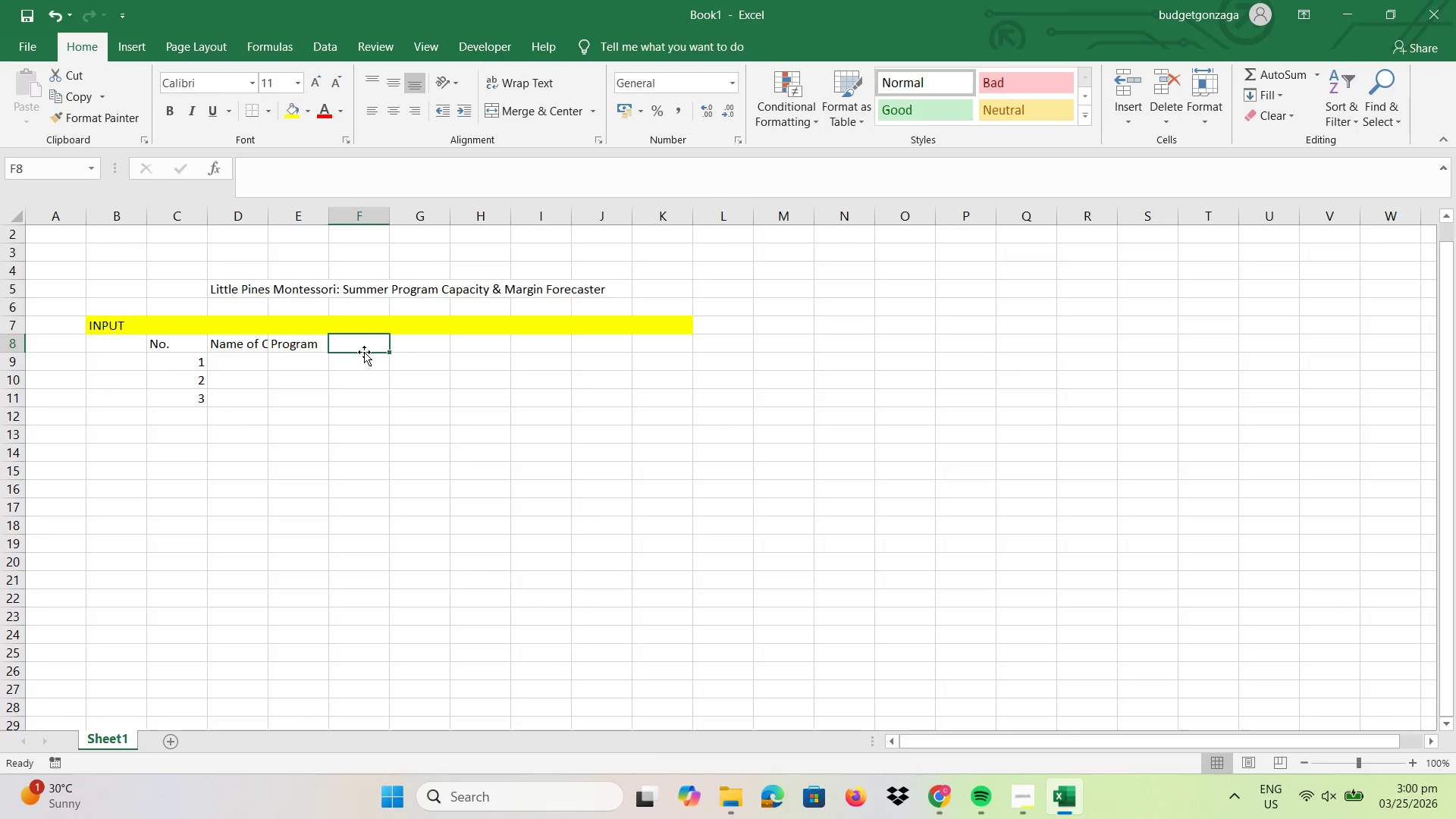 
type(Mode)
key(Tab)
type(Am)
key(Backspace)
key(Backspace)
 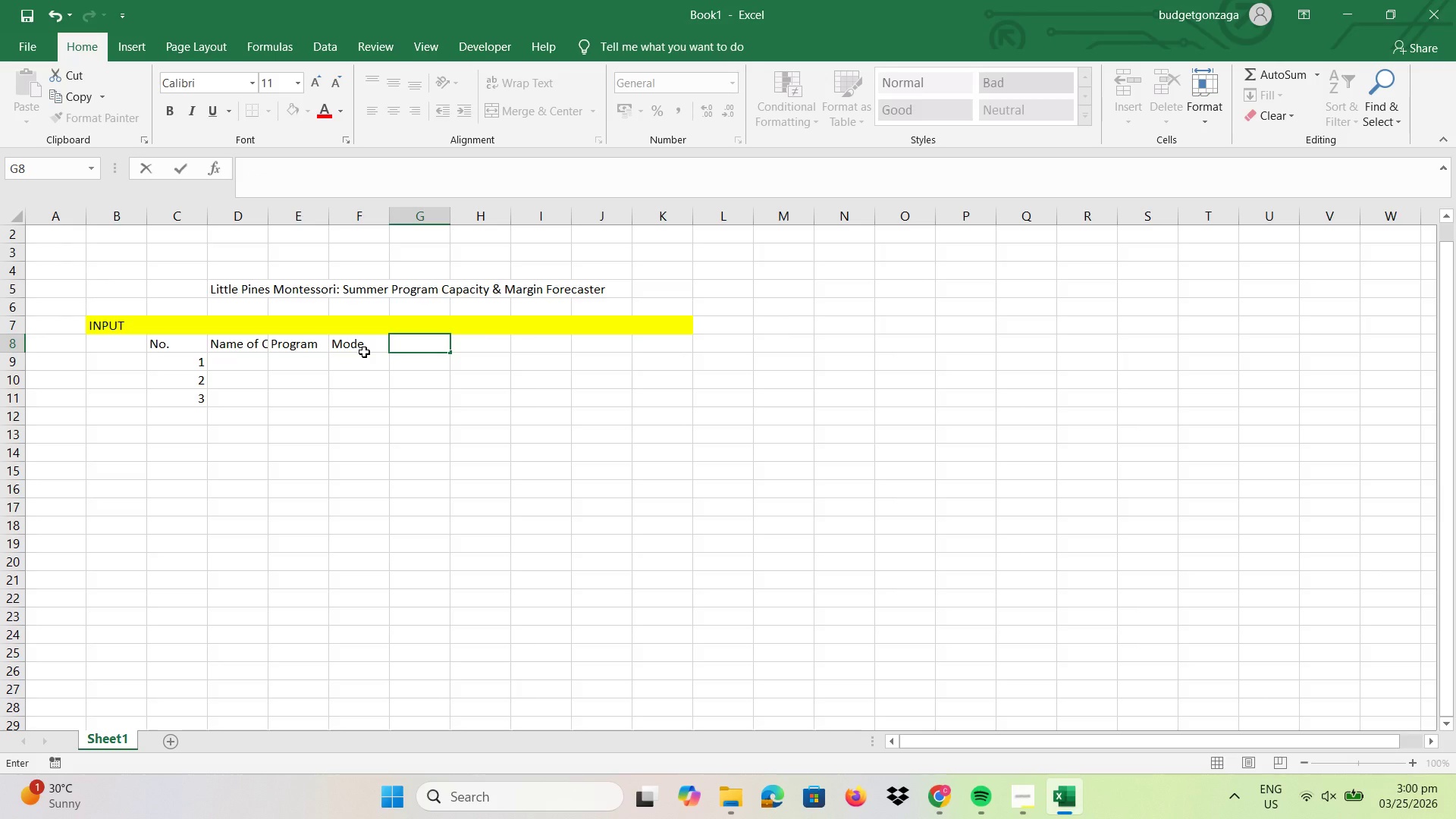 
left_click_drag(start_coordinate=[265, 218], to_coordinate=[342, 231])
 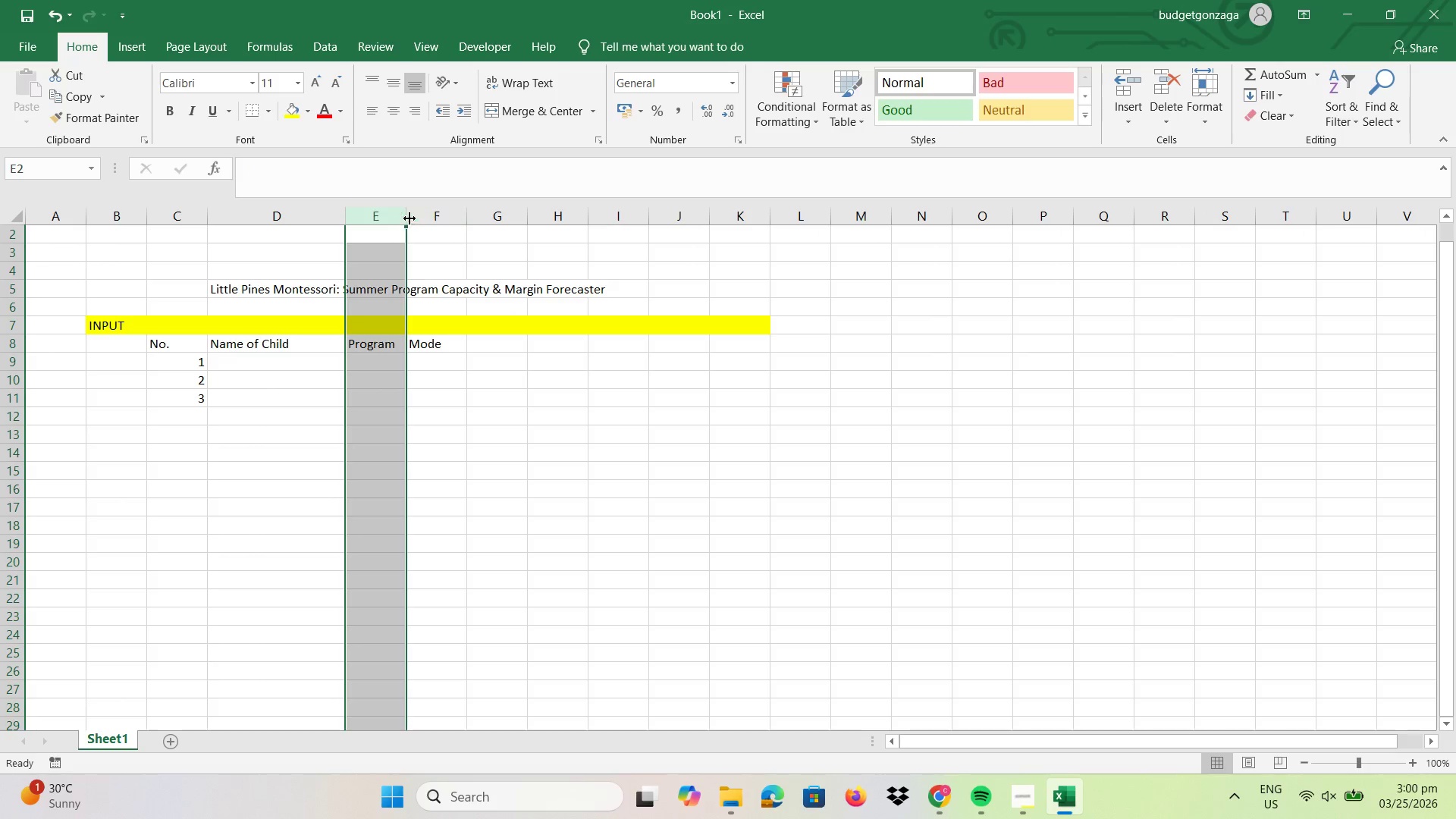 
left_click_drag(start_coordinate=[403, 218], to_coordinate=[426, 220])
 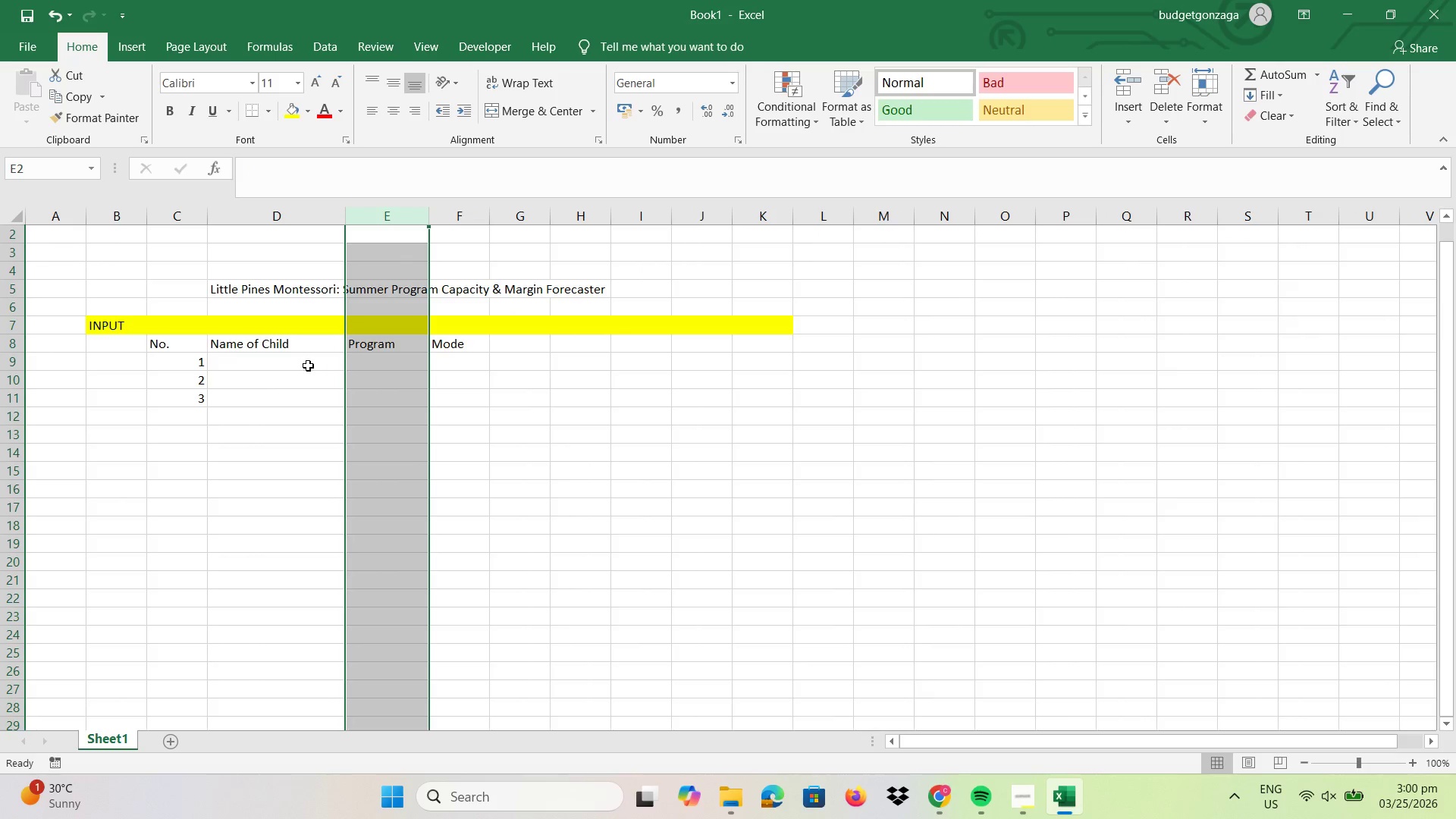 
left_click([308, 366])
 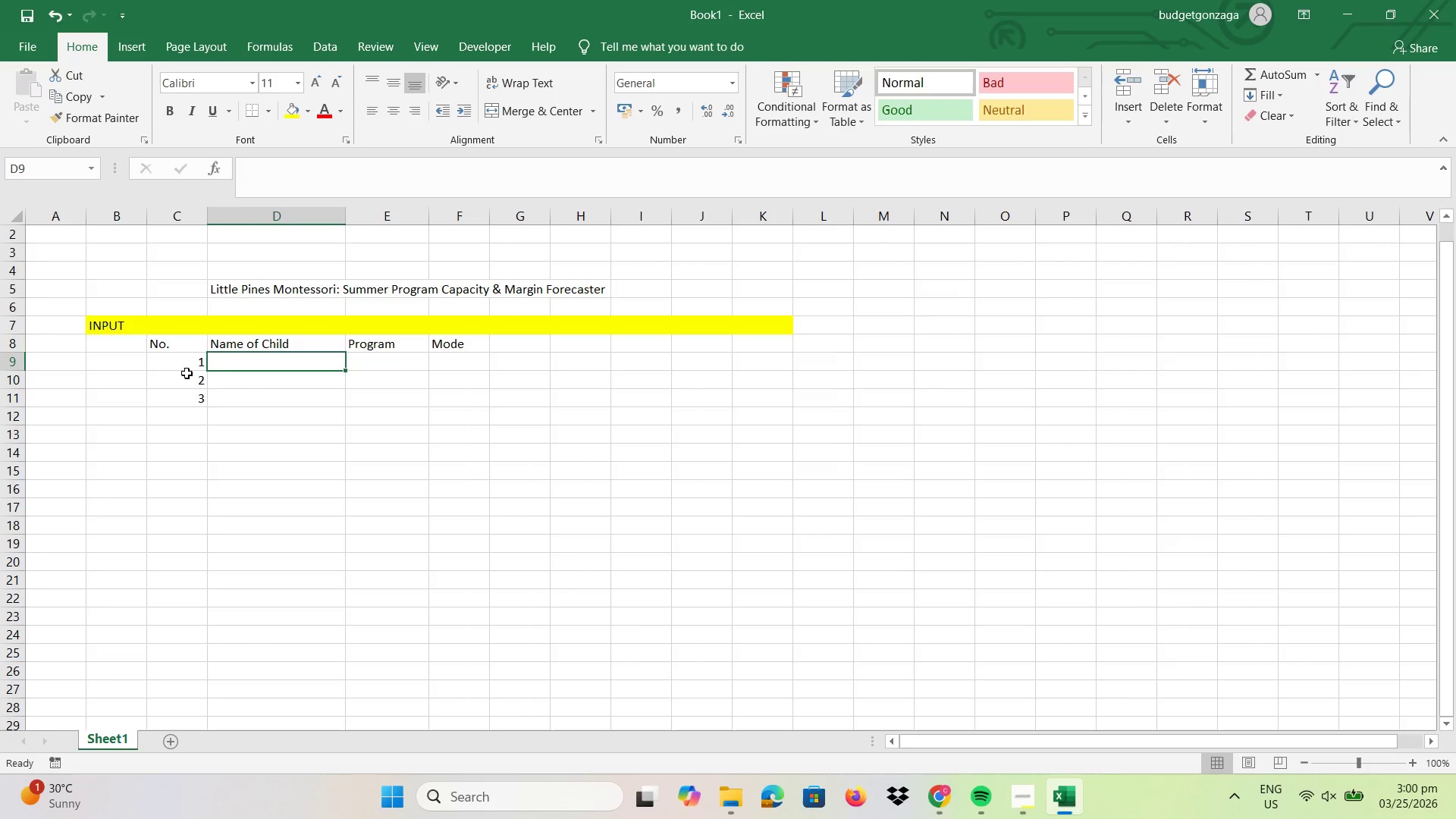 
left_click_drag(start_coordinate=[199, 357], to_coordinate=[199, 400])
 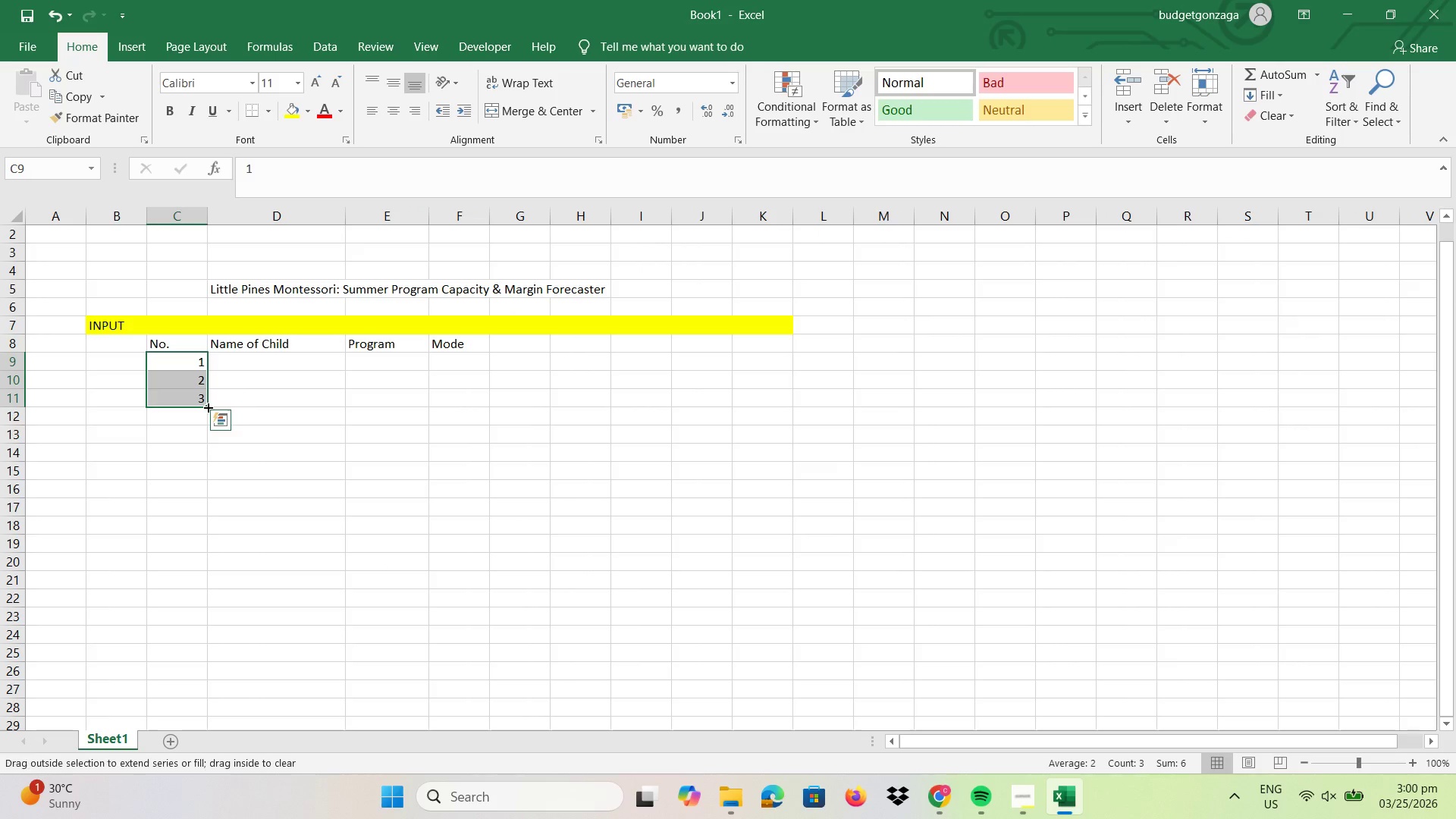 
left_click_drag(start_coordinate=[207, 406], to_coordinate=[206, 696])
 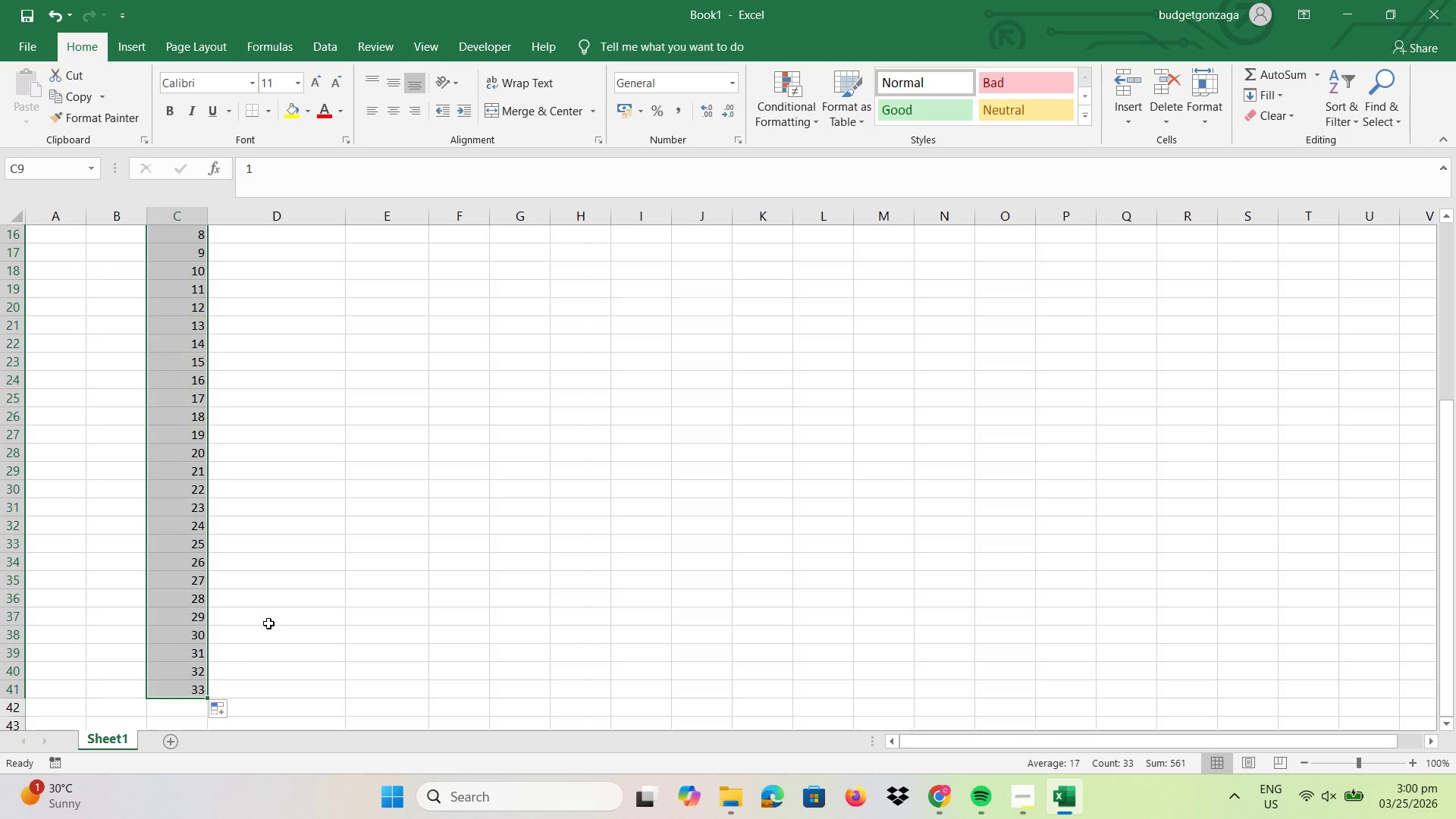 
scroll: coordinate [268, 623], scroll_direction: down, amount: 2.0
 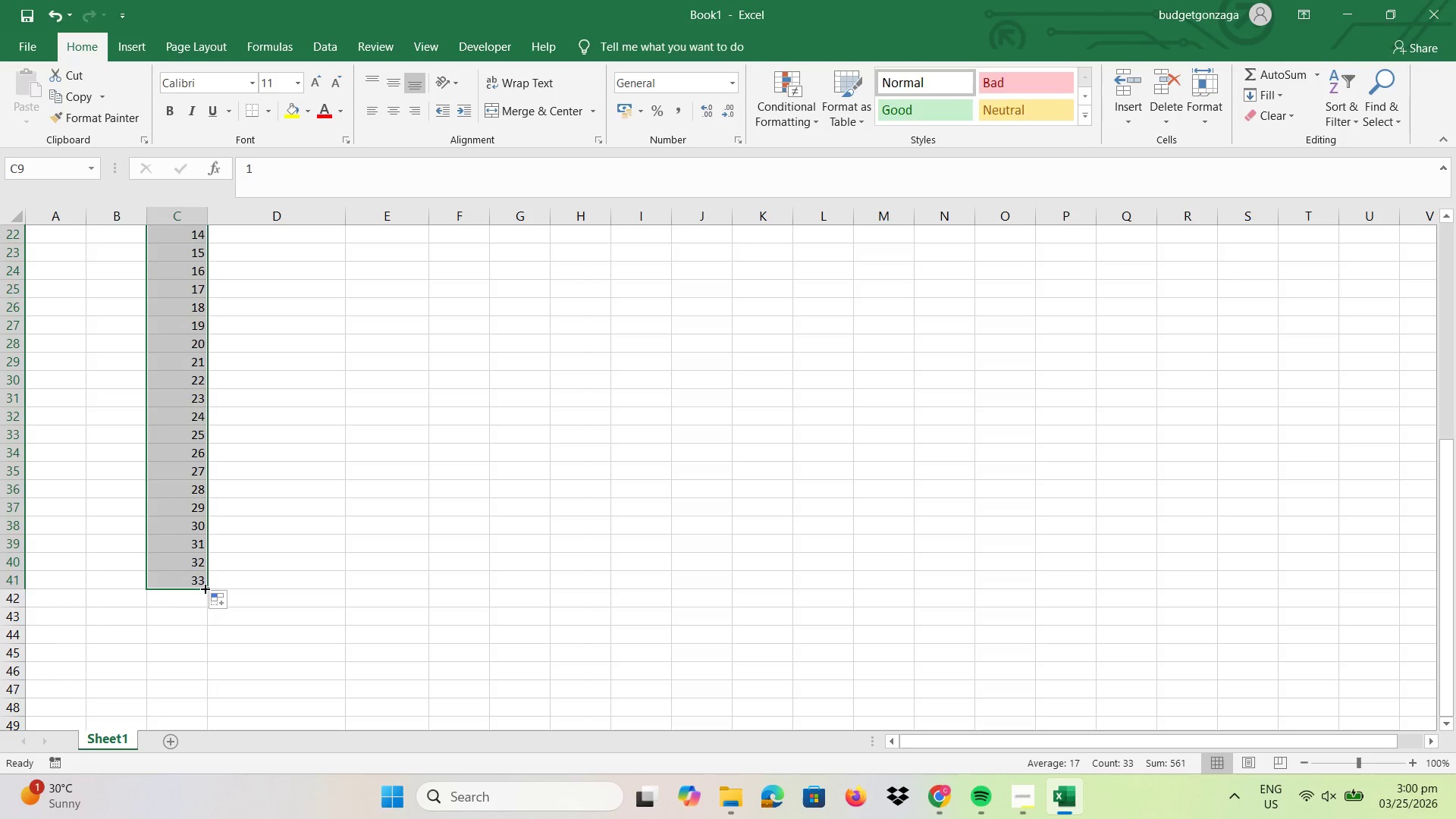 
left_click_drag(start_coordinate=[206, 588], to_coordinate=[199, 695])
 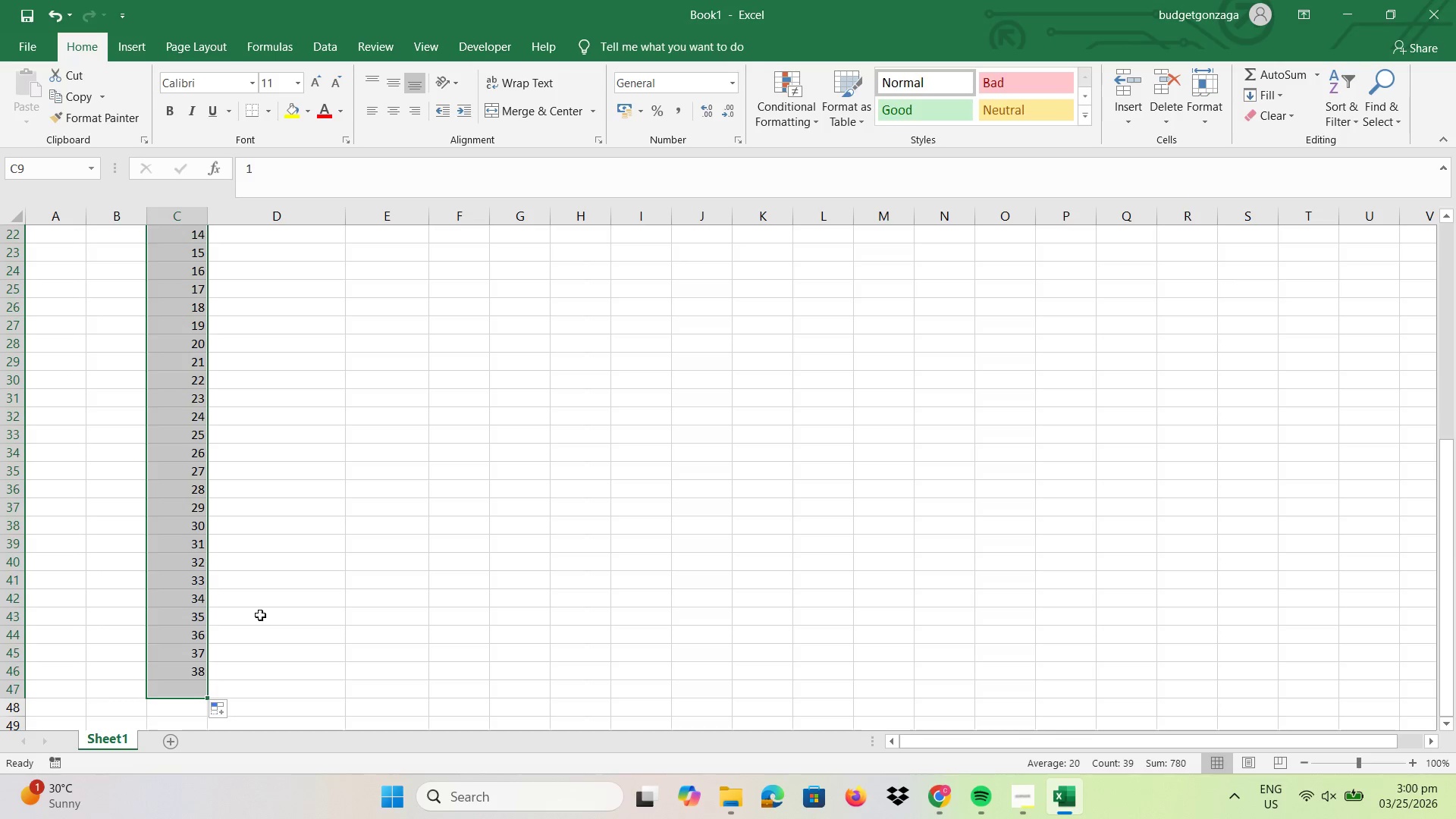 
scroll: coordinate [253, 604], scroll_direction: down, amount: 3.0
 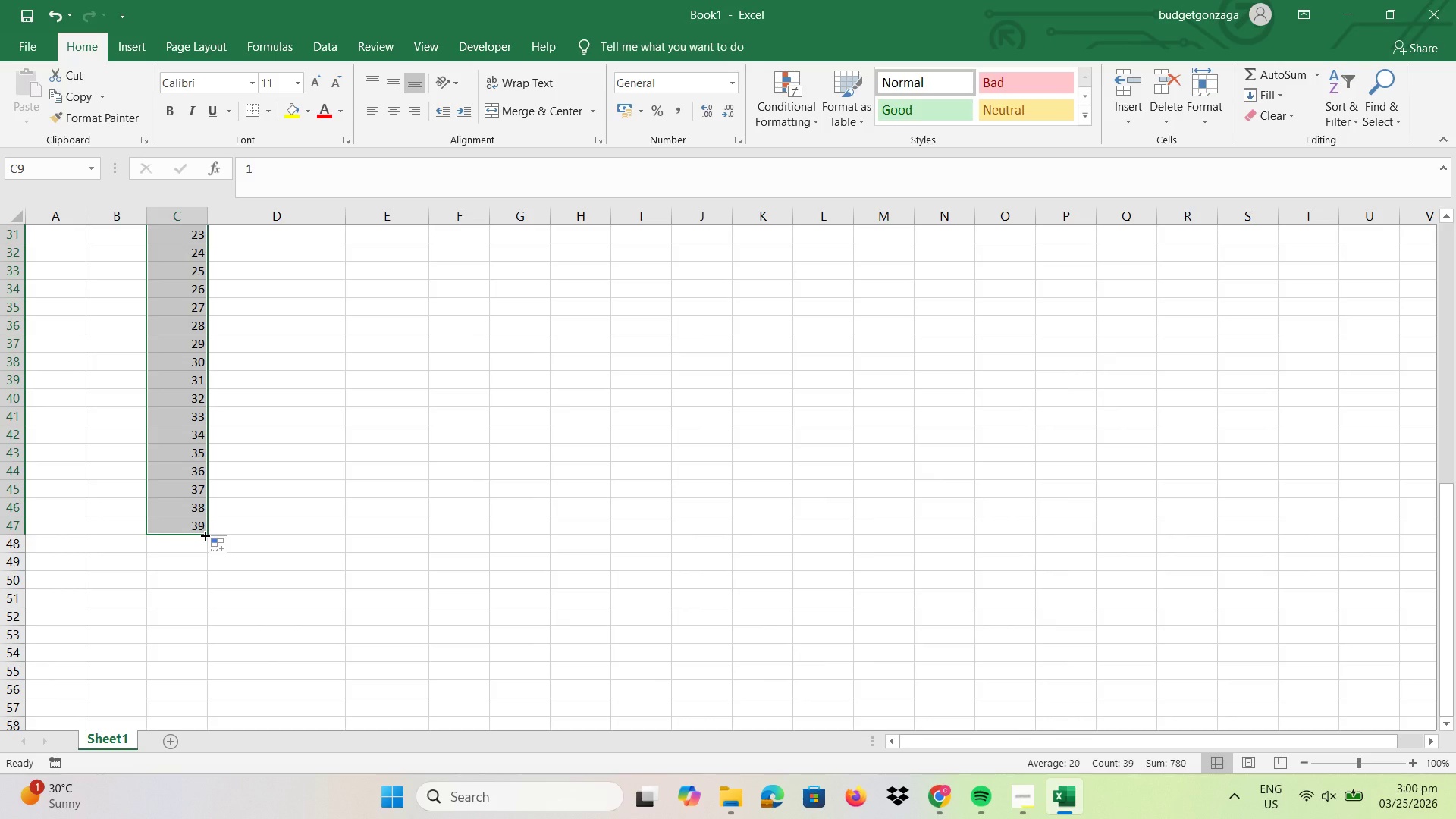 
left_click_drag(start_coordinate=[204, 535], to_coordinate=[207, 661])
 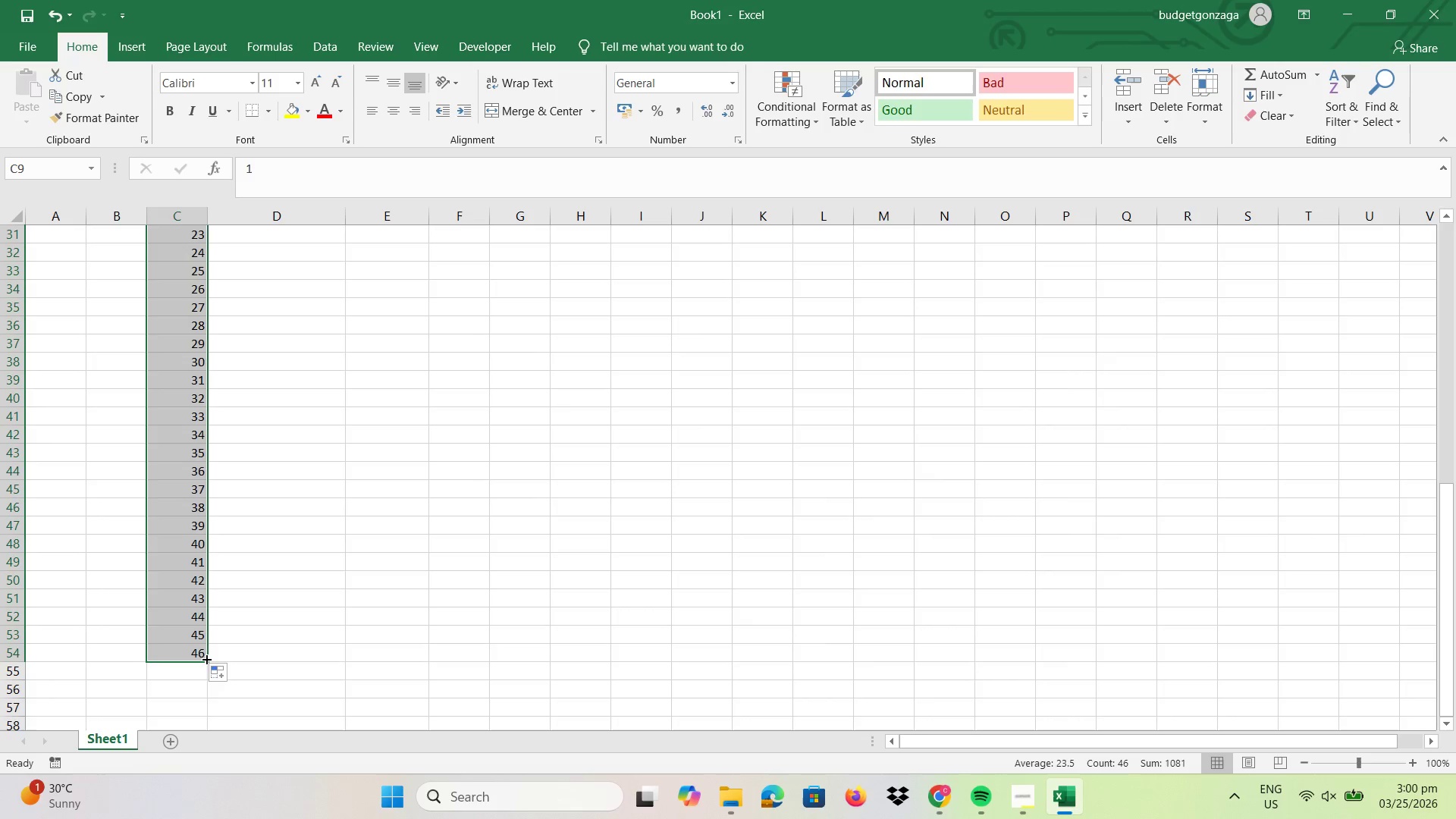 
left_click_drag(start_coordinate=[206, 659], to_coordinate=[208, 695])
 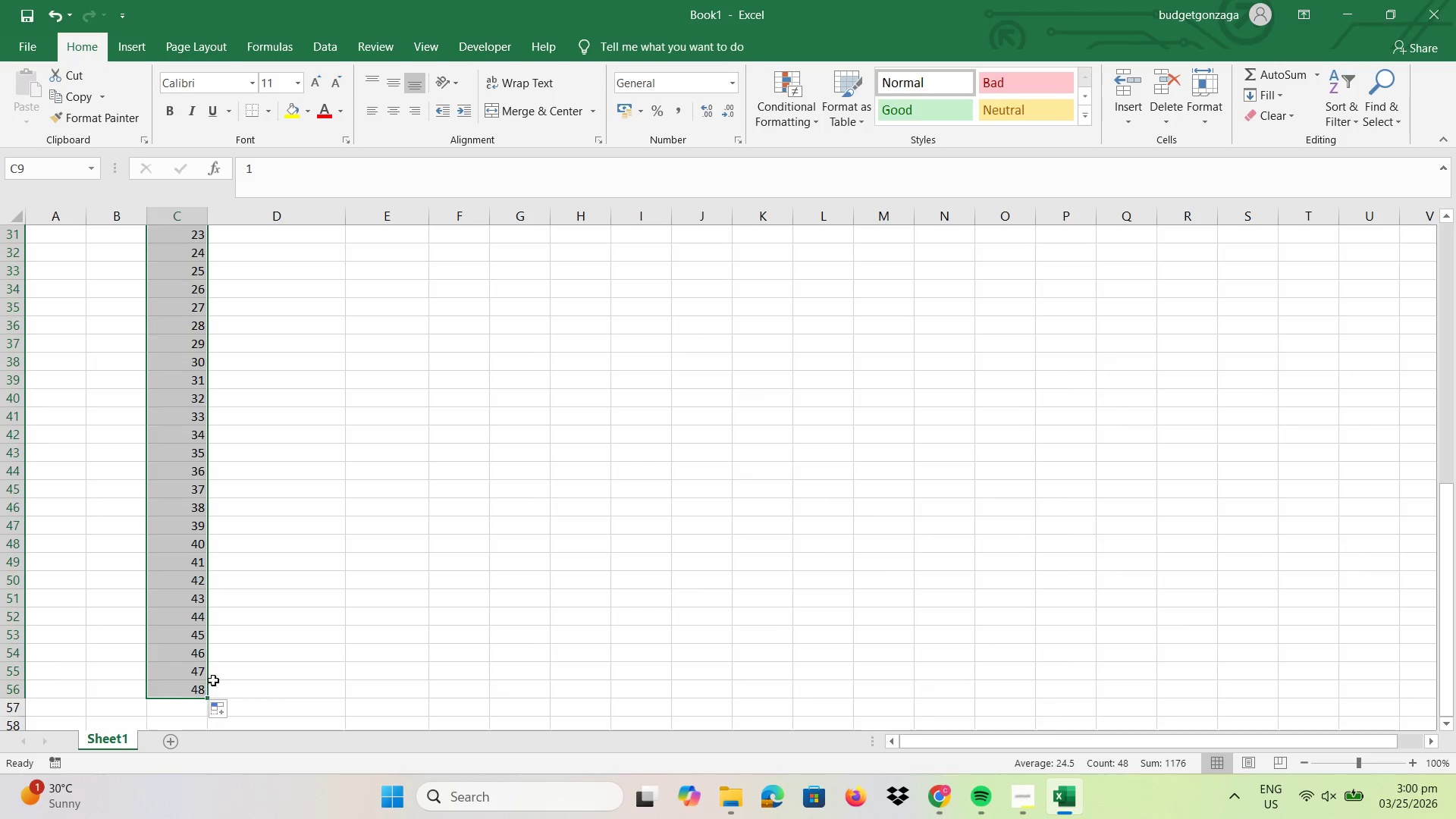 
scroll: coordinate [221, 661], scroll_direction: down, amount: 1.0
 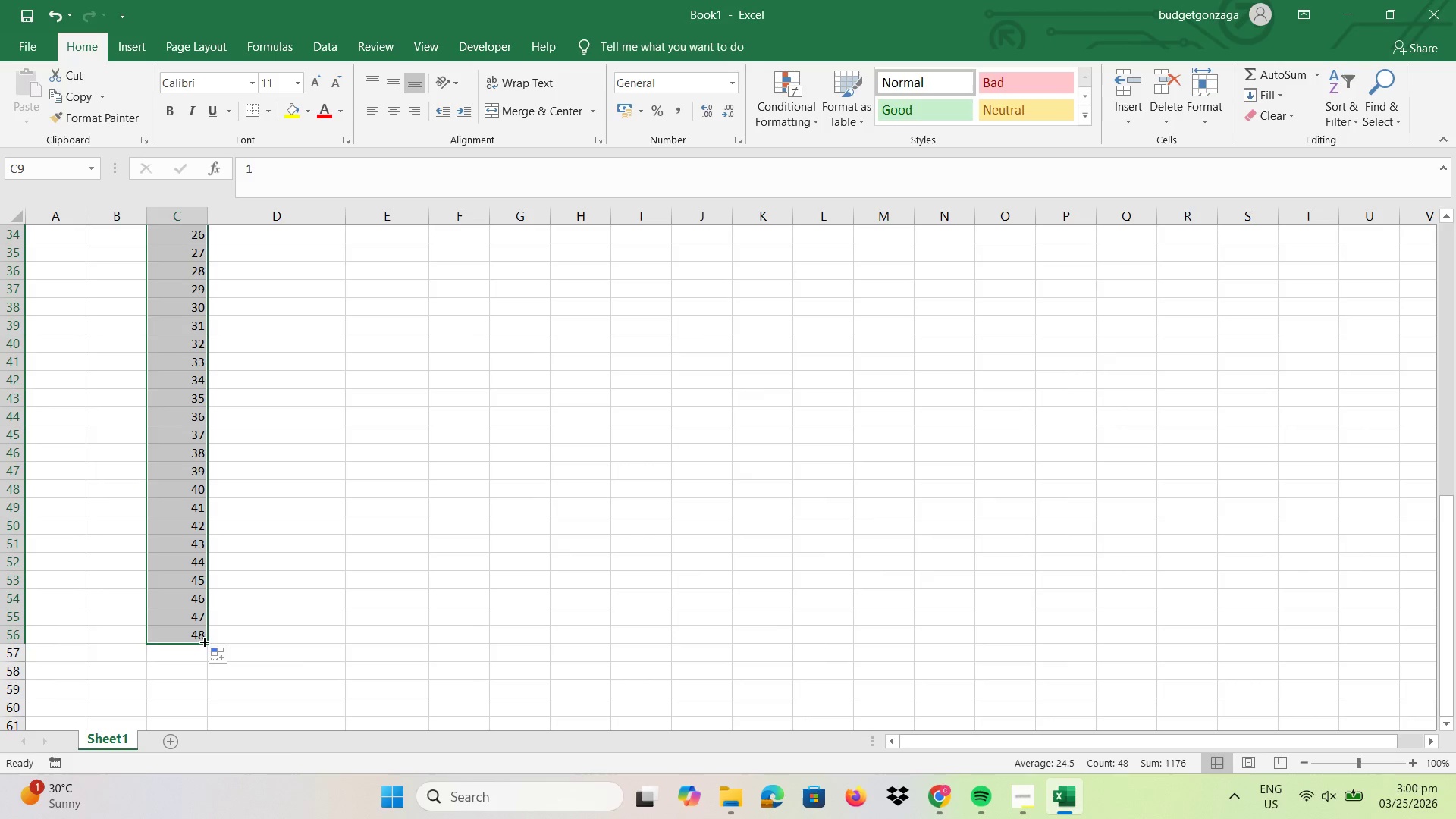 
left_click_drag(start_coordinate=[204, 642], to_coordinate=[204, 661])
 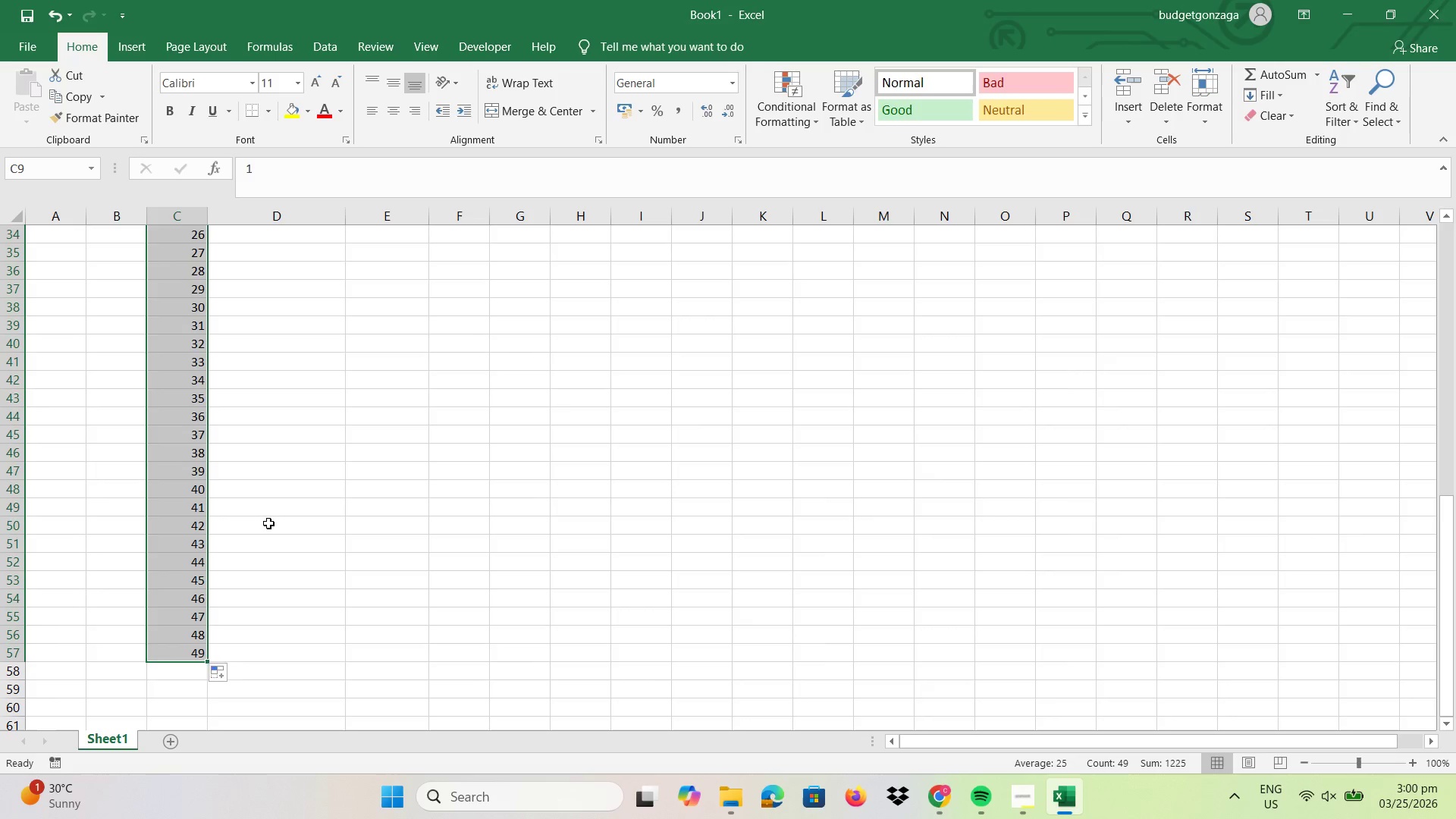 
scroll: coordinate [221, 624], scroll_direction: up, amount: 1.0
 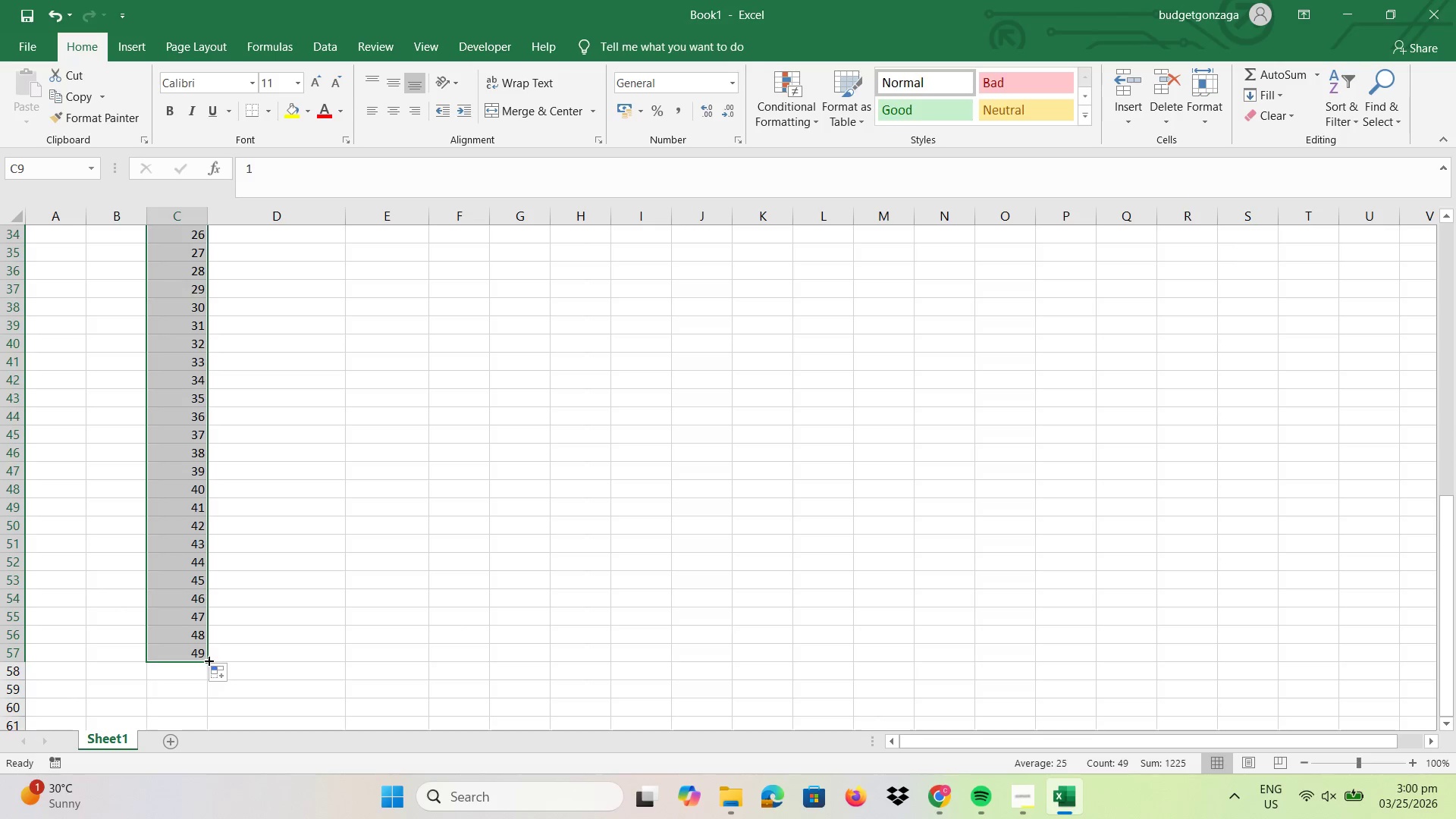 
left_click_drag(start_coordinate=[205, 661], to_coordinate=[208, 679])
 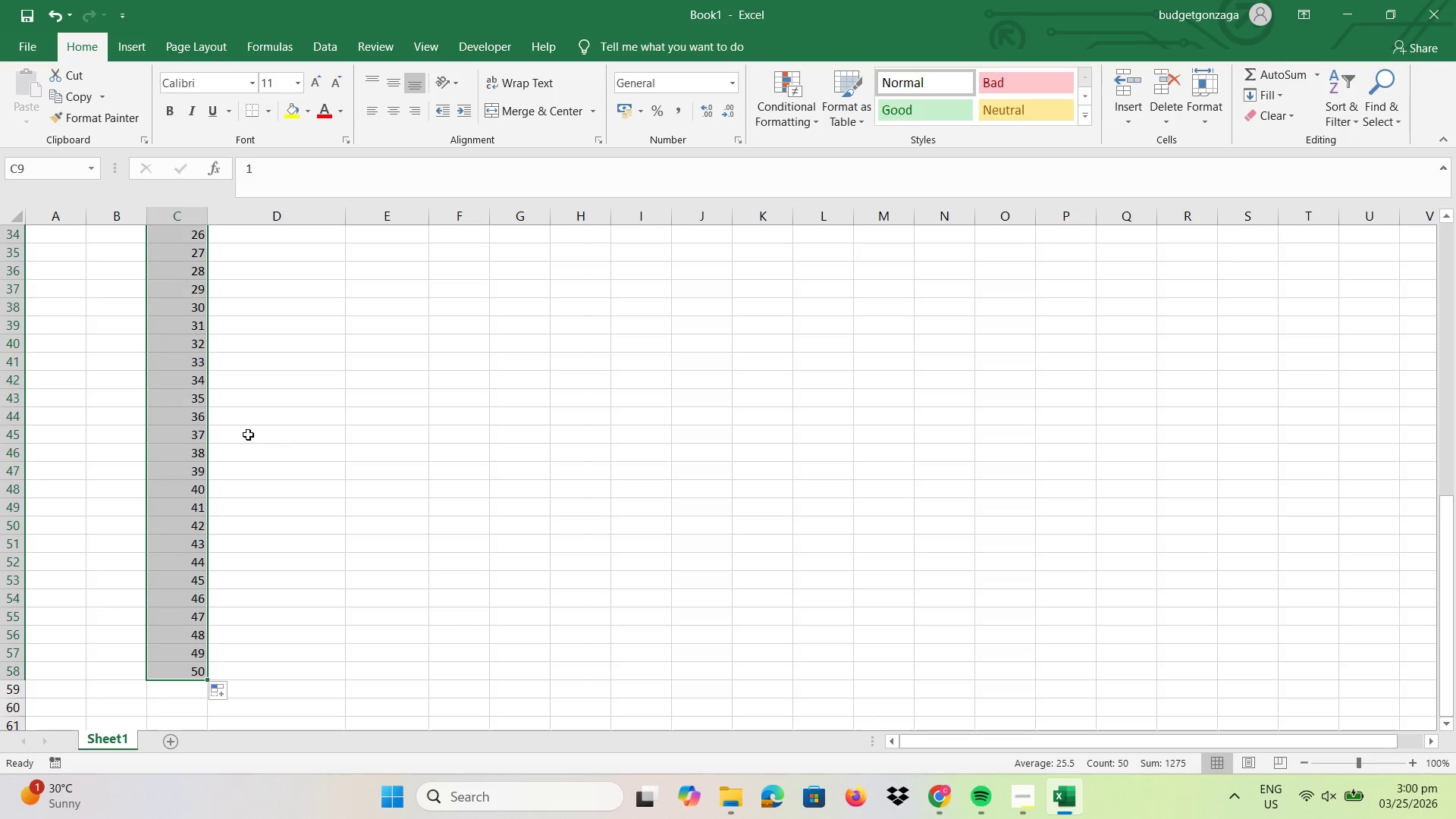 
scroll: coordinate [260, 431], scroll_direction: up, amount: 15.0
 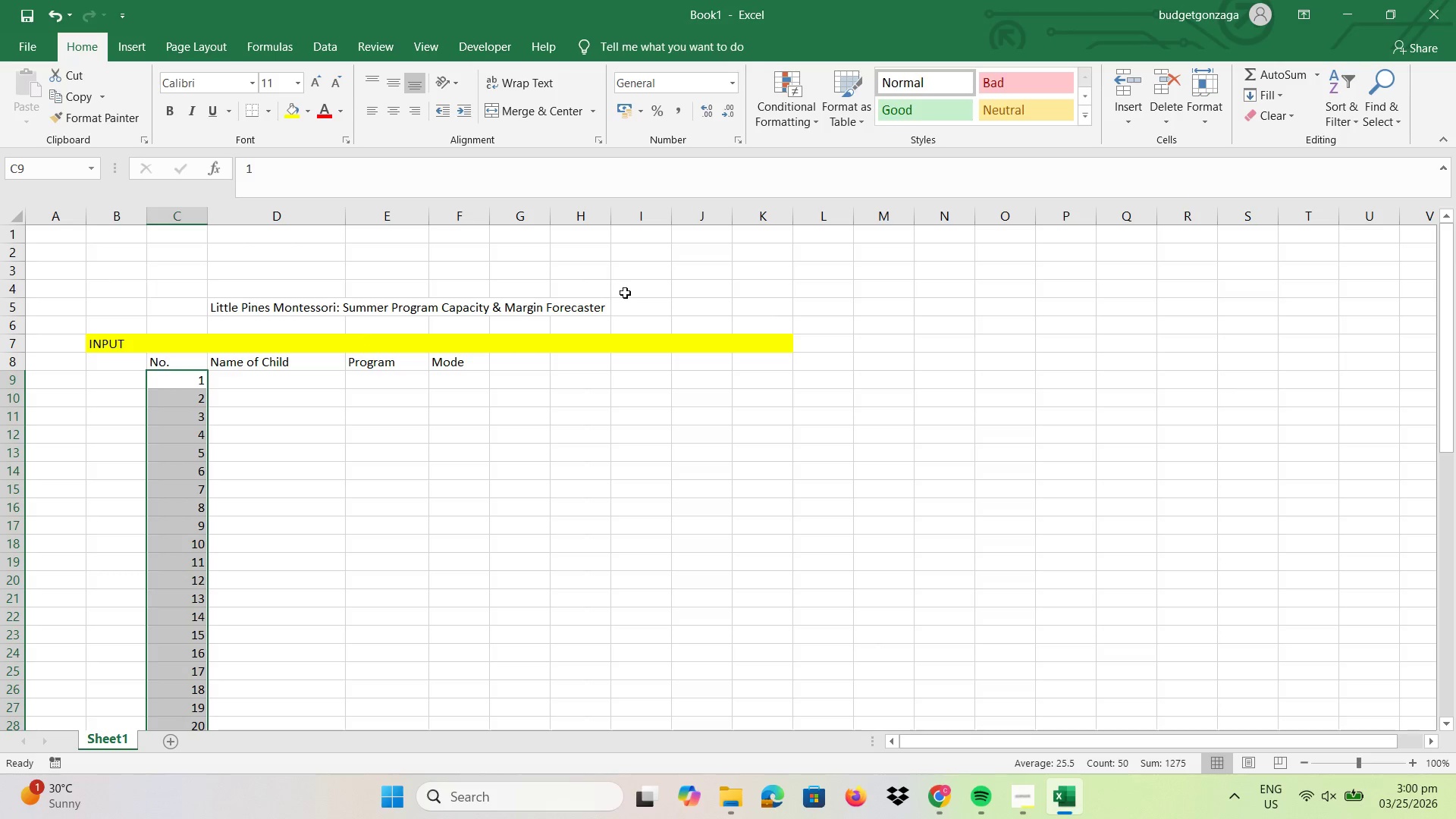 
left_click([640, 308])
 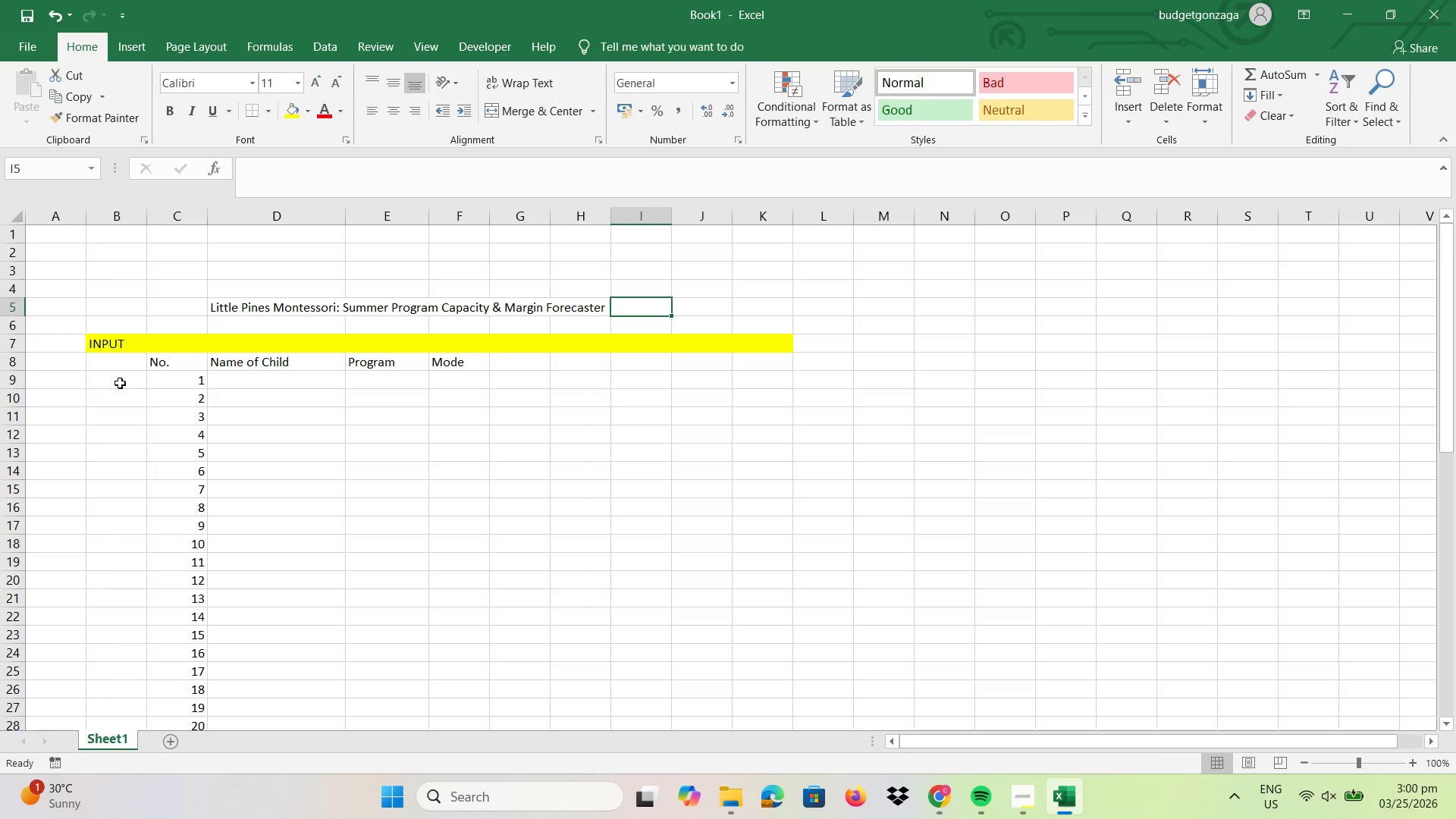 
left_click([68, 383])
 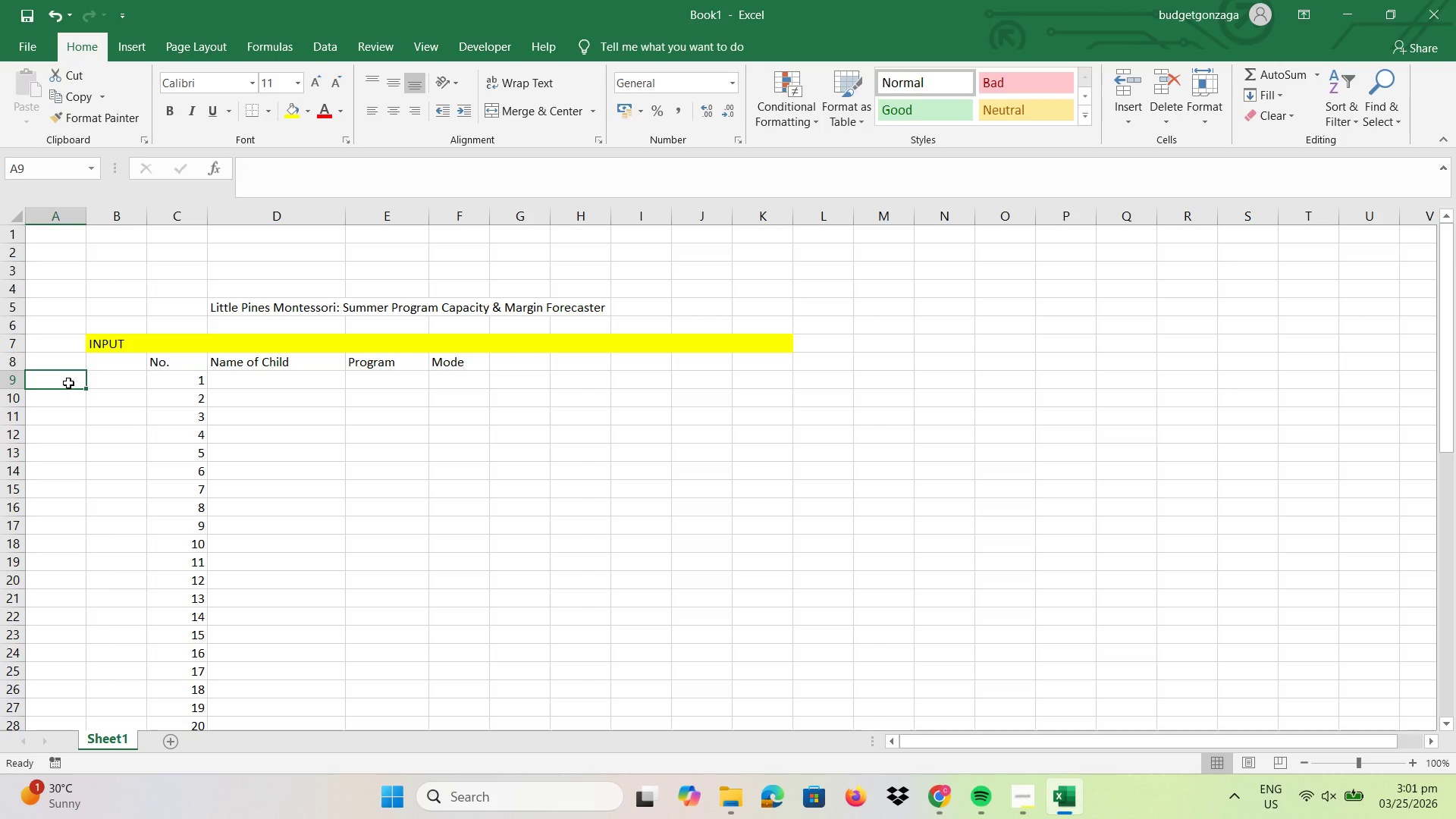 
type(*SAMPLE %))
key(Backspace)
key(Backspace)
type(50 STUDENTS ALL)
 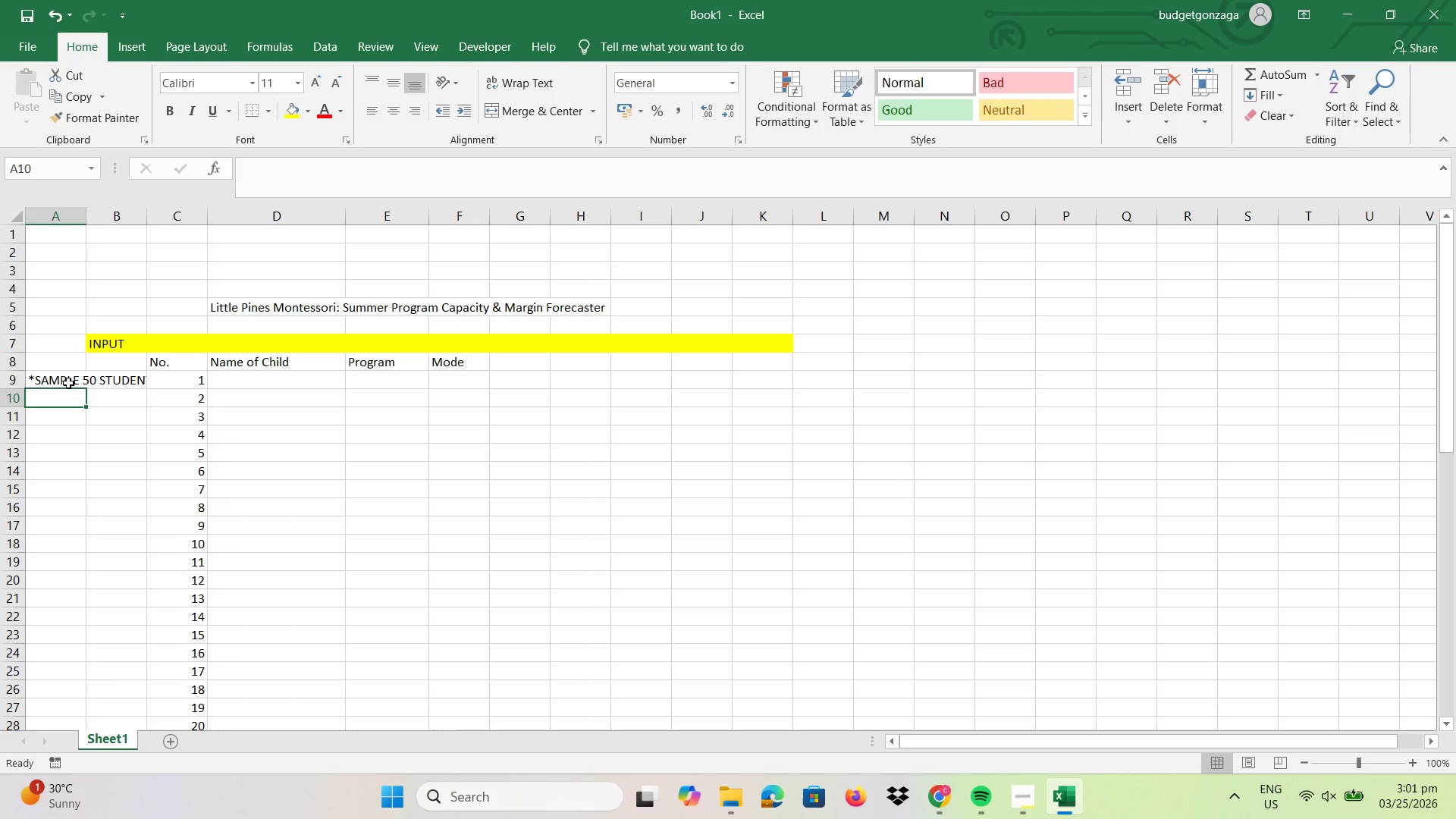 
 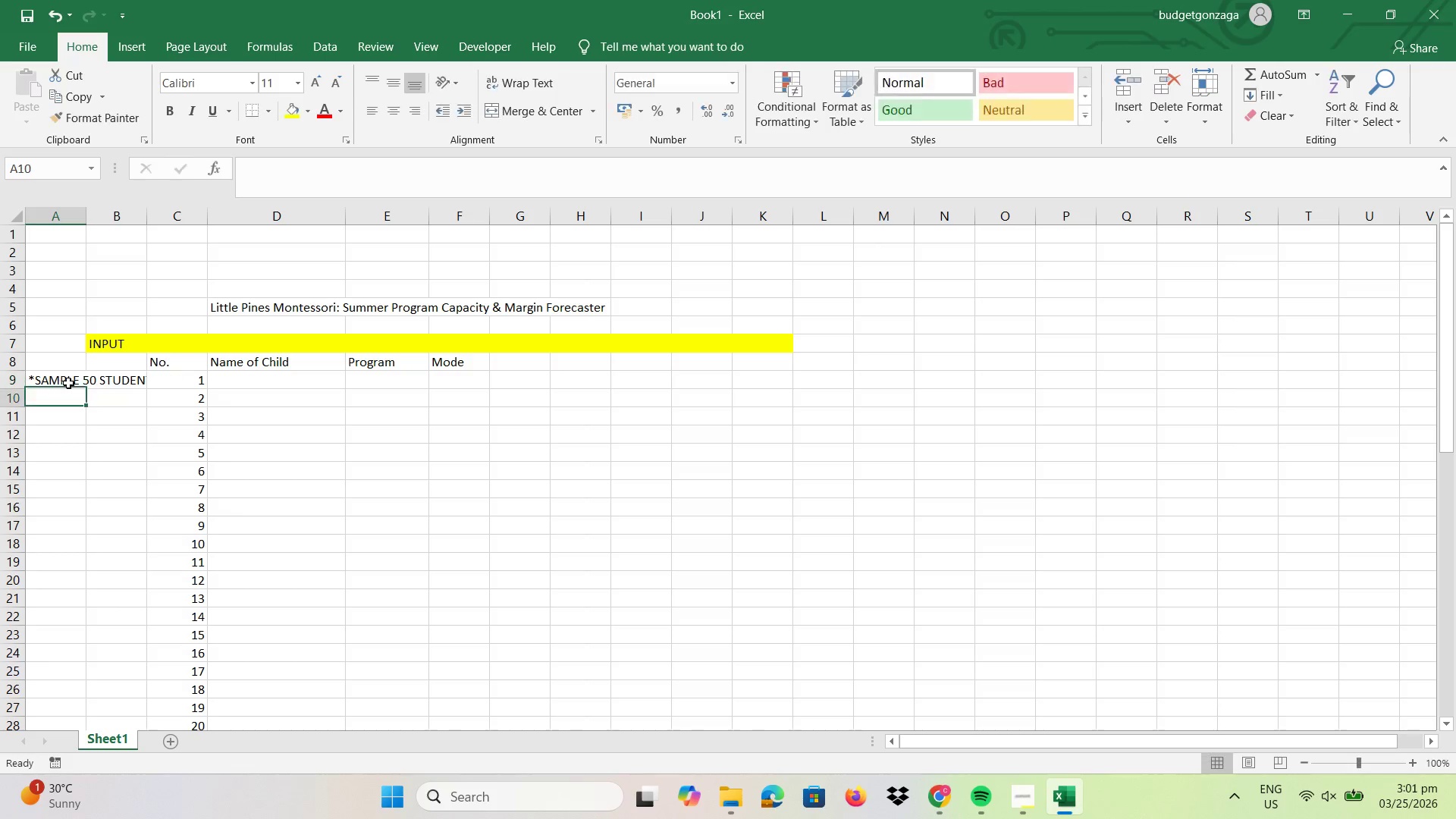 
key(Enter)
 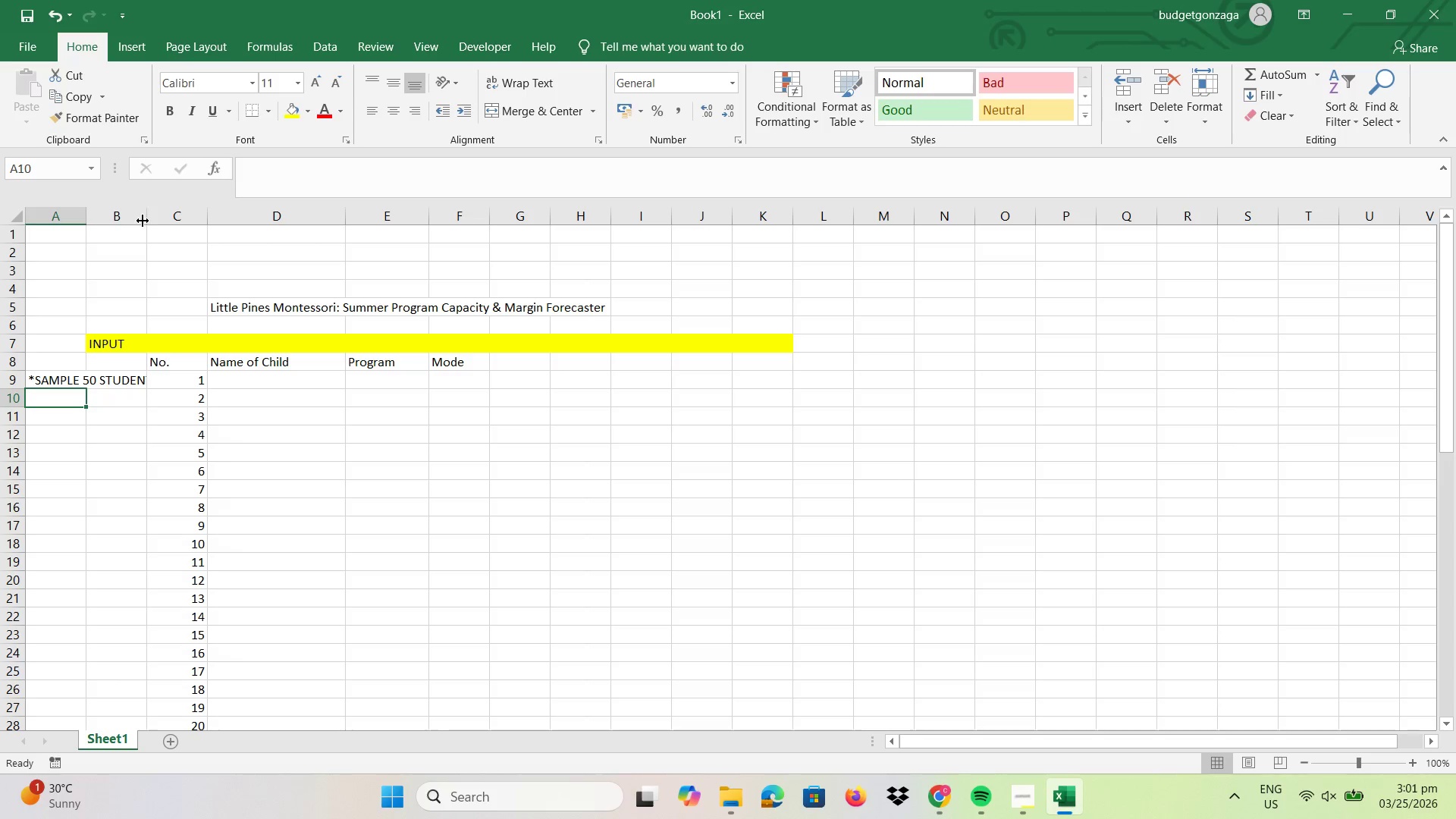 
left_click_drag(start_coordinate=[148, 218], to_coordinate=[176, 224])
 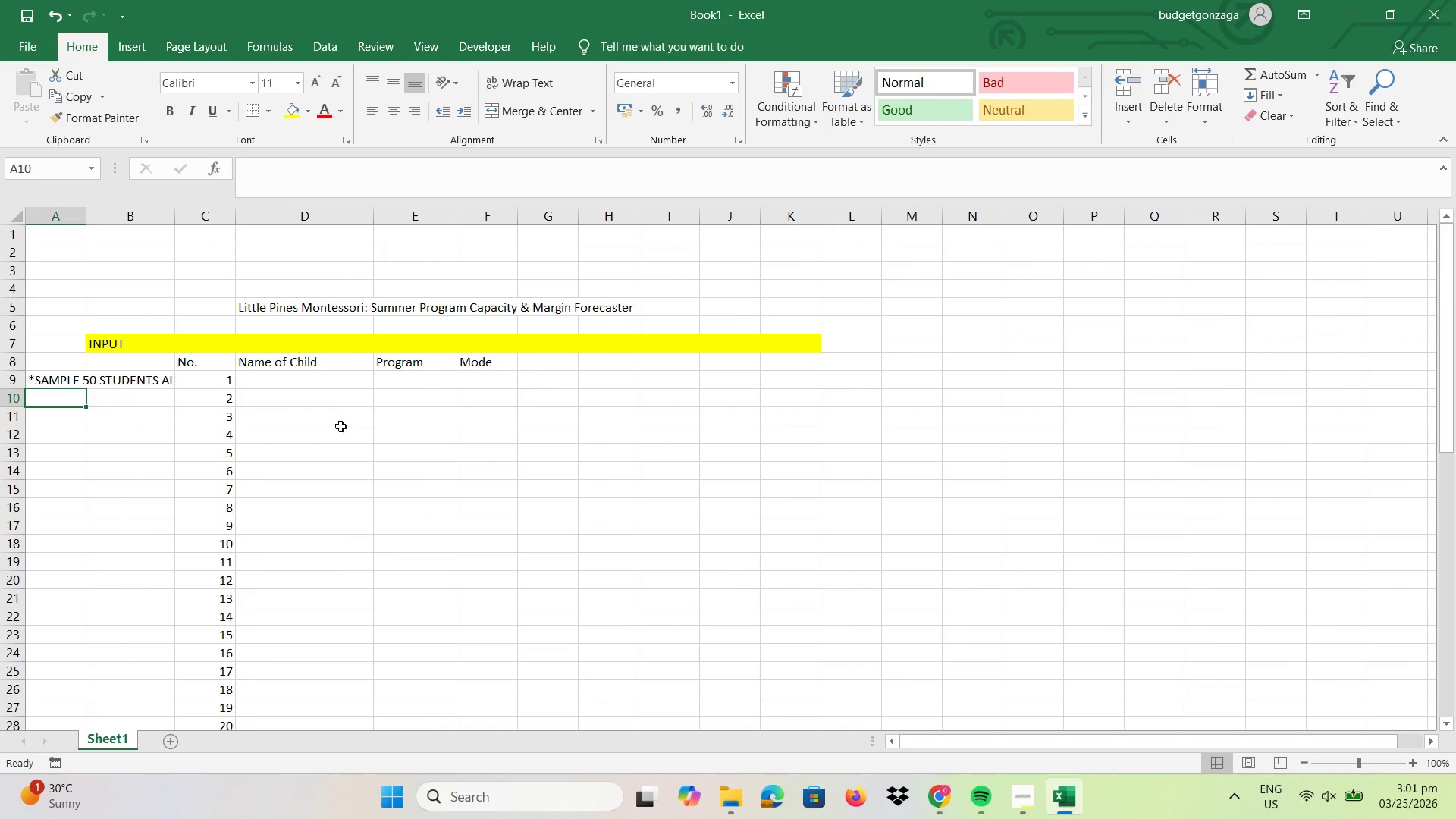 
left_click([344, 431])
 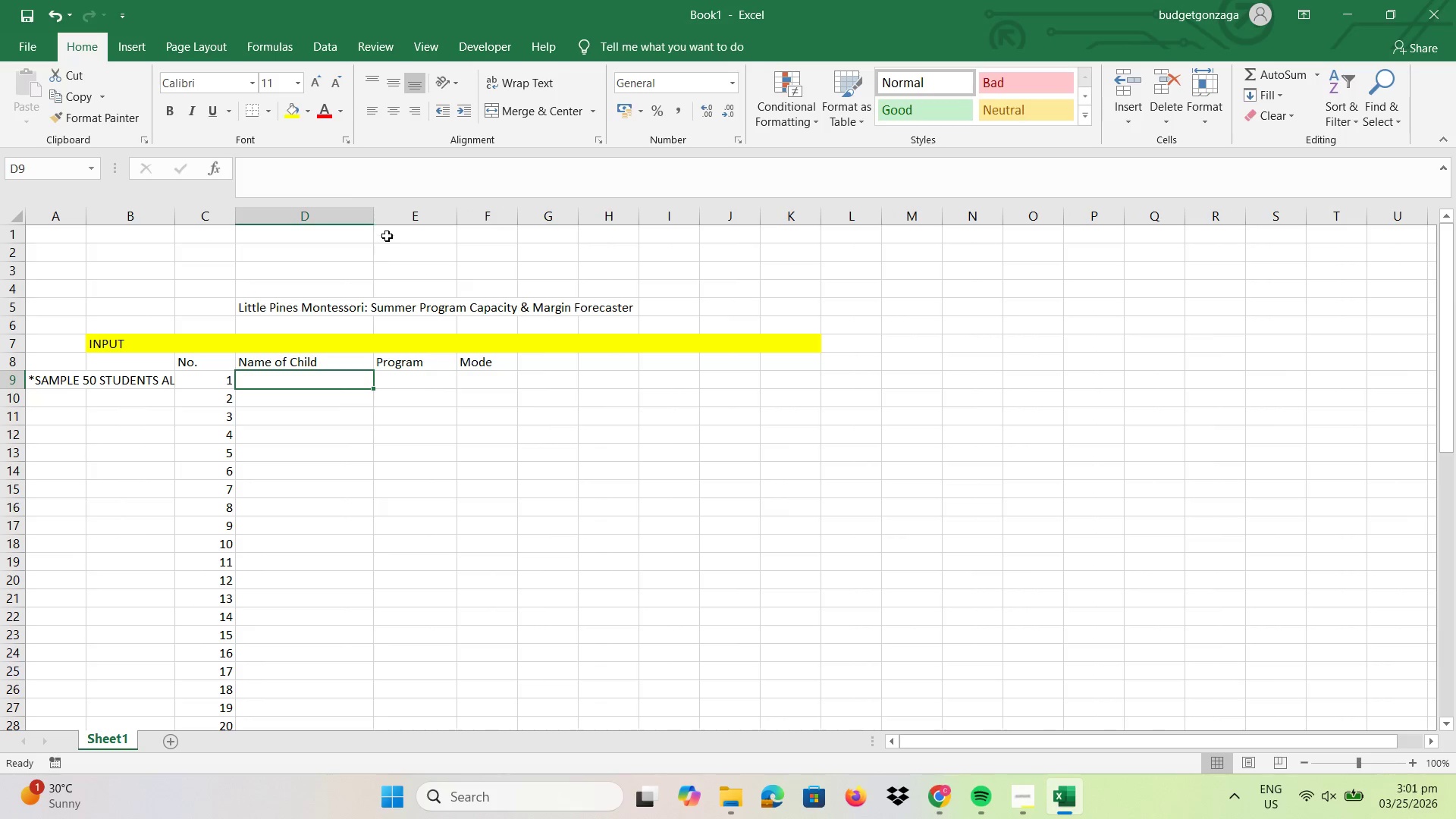 
left_click_drag(start_coordinate=[373, 217], to_coordinate=[384, 221])
 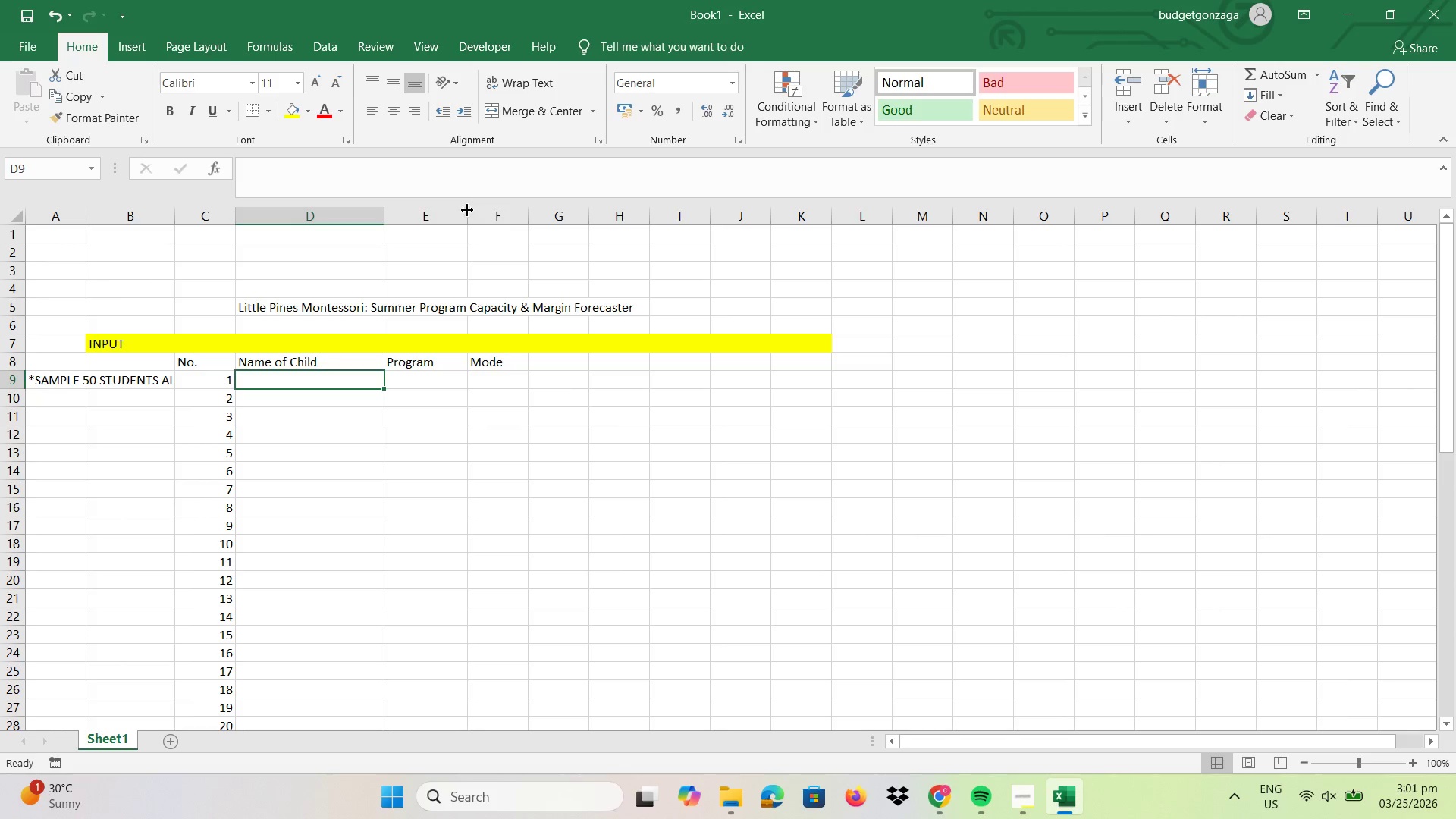 
left_click_drag(start_coordinate=[467, 210], to_coordinate=[490, 217])
 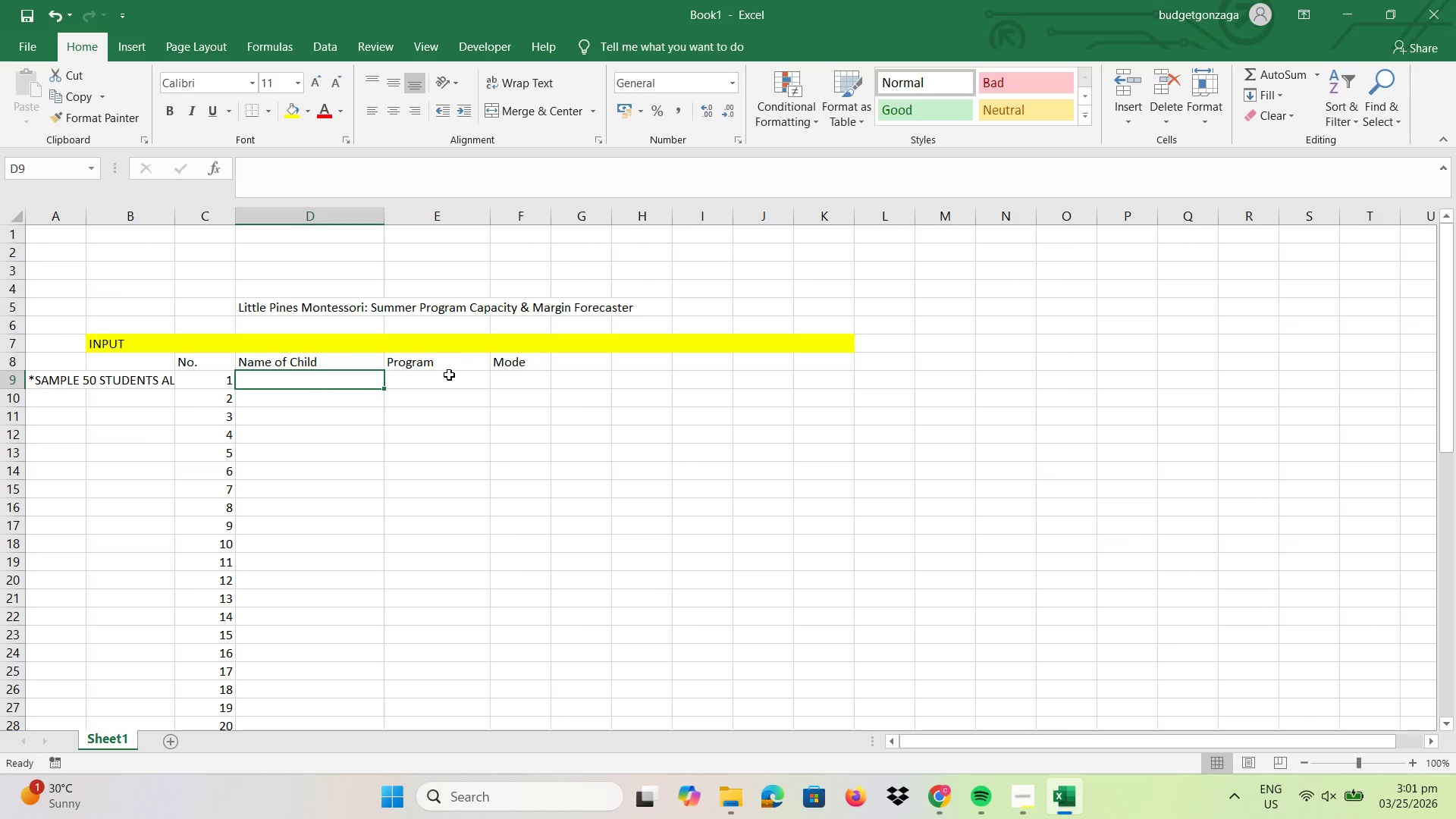 
left_click([448, 375])
 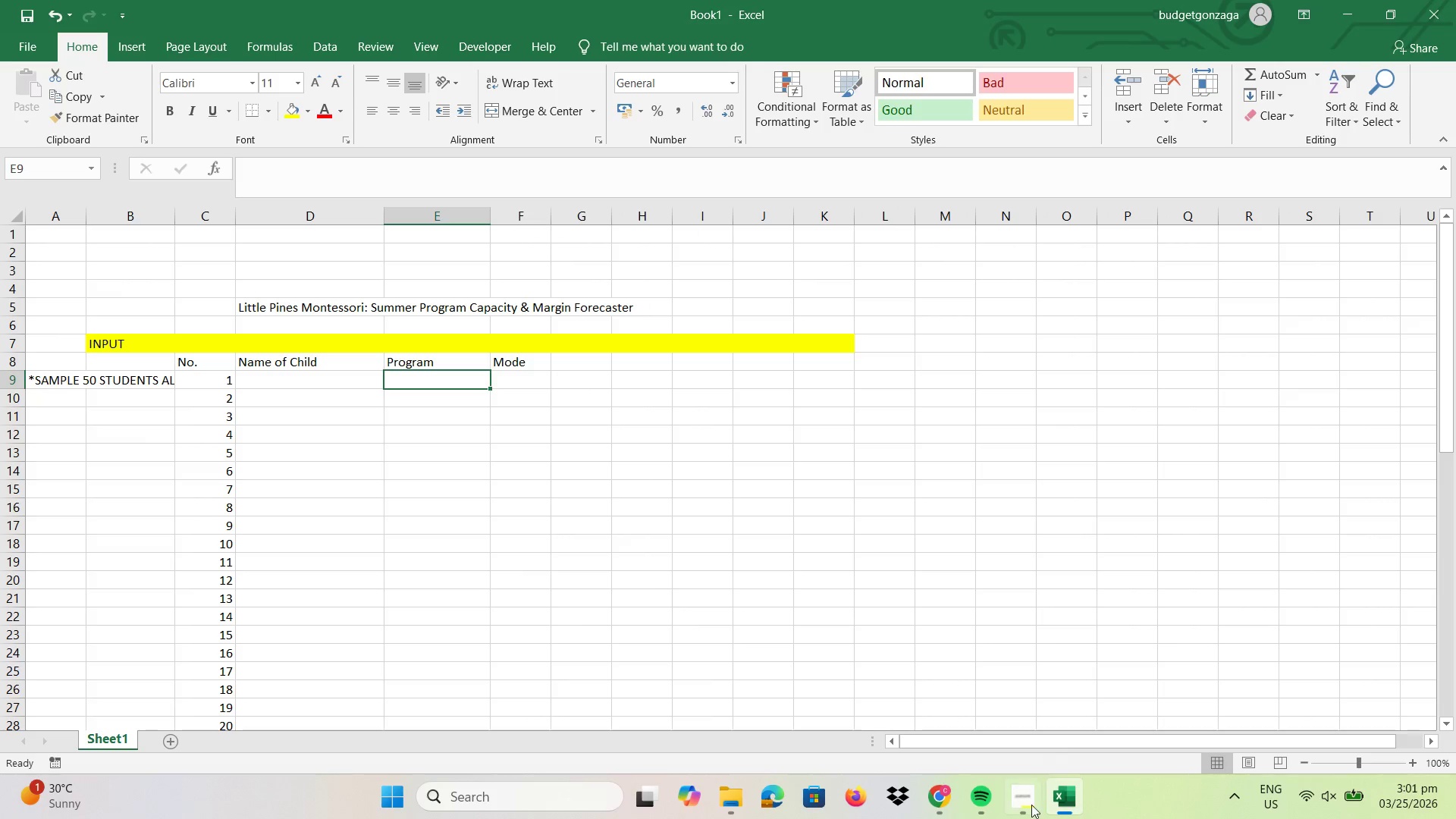 
left_click([1017, 804])